 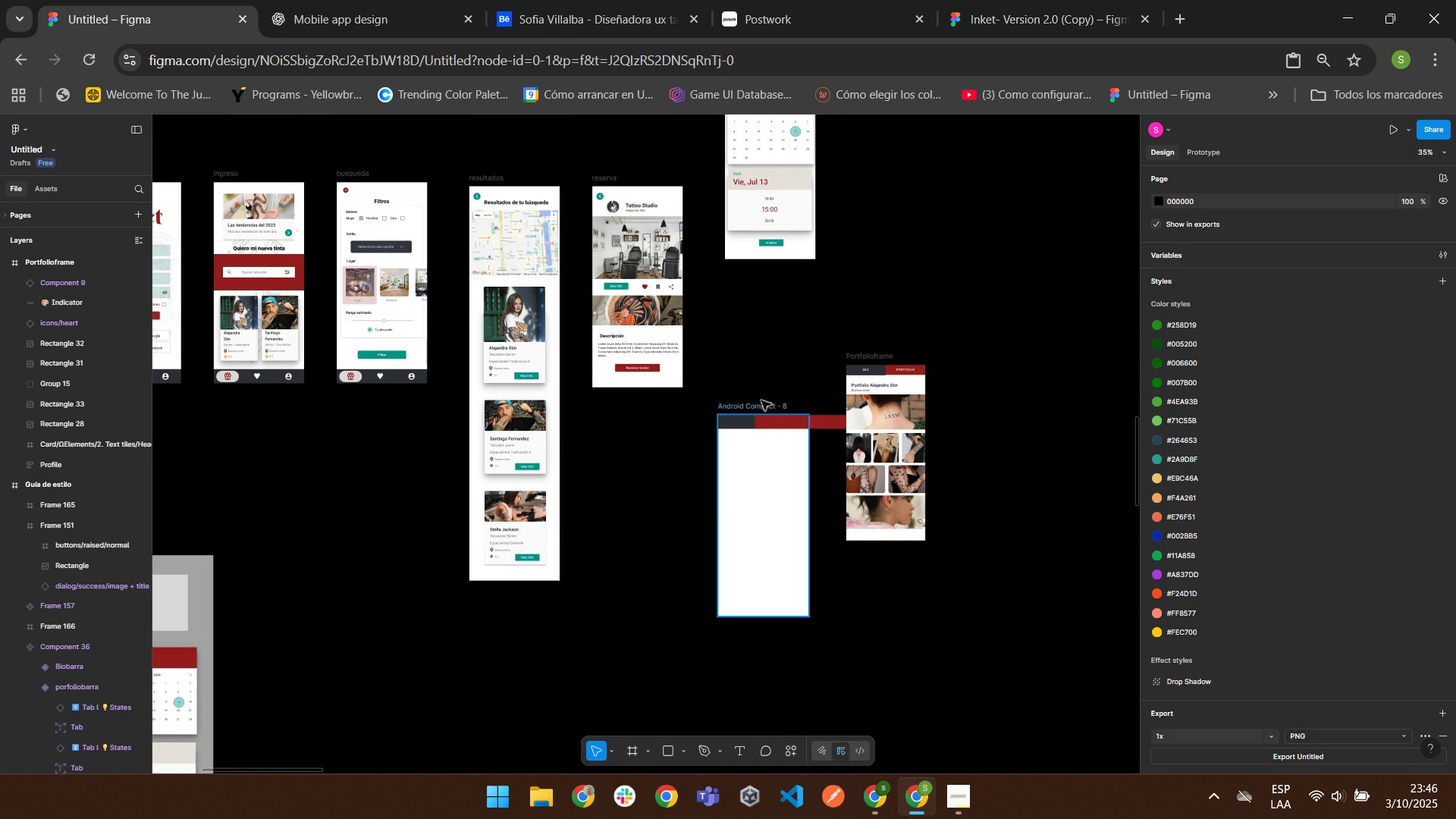 
left_click([761, 404])
 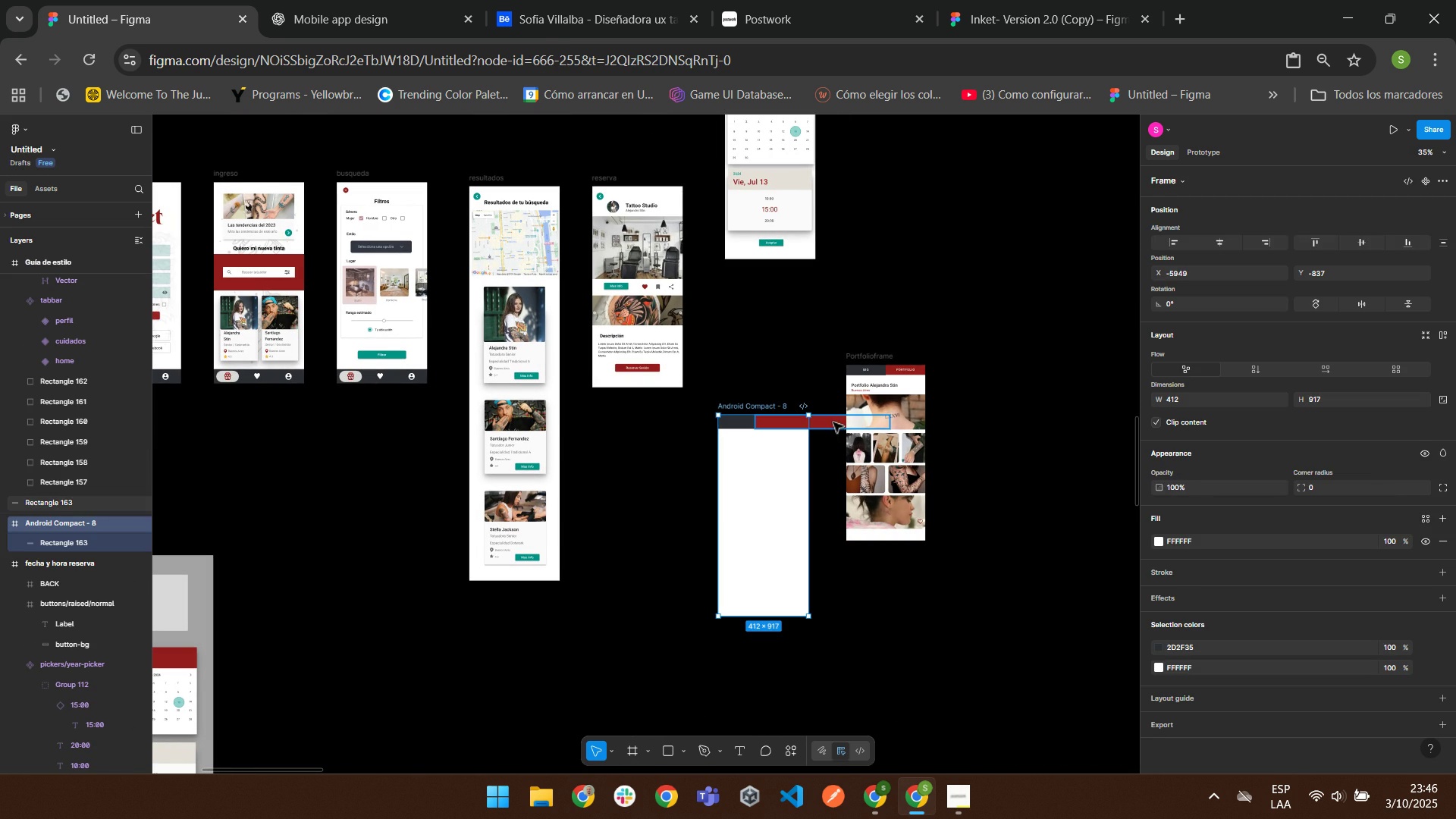 
left_click([829, 422])
 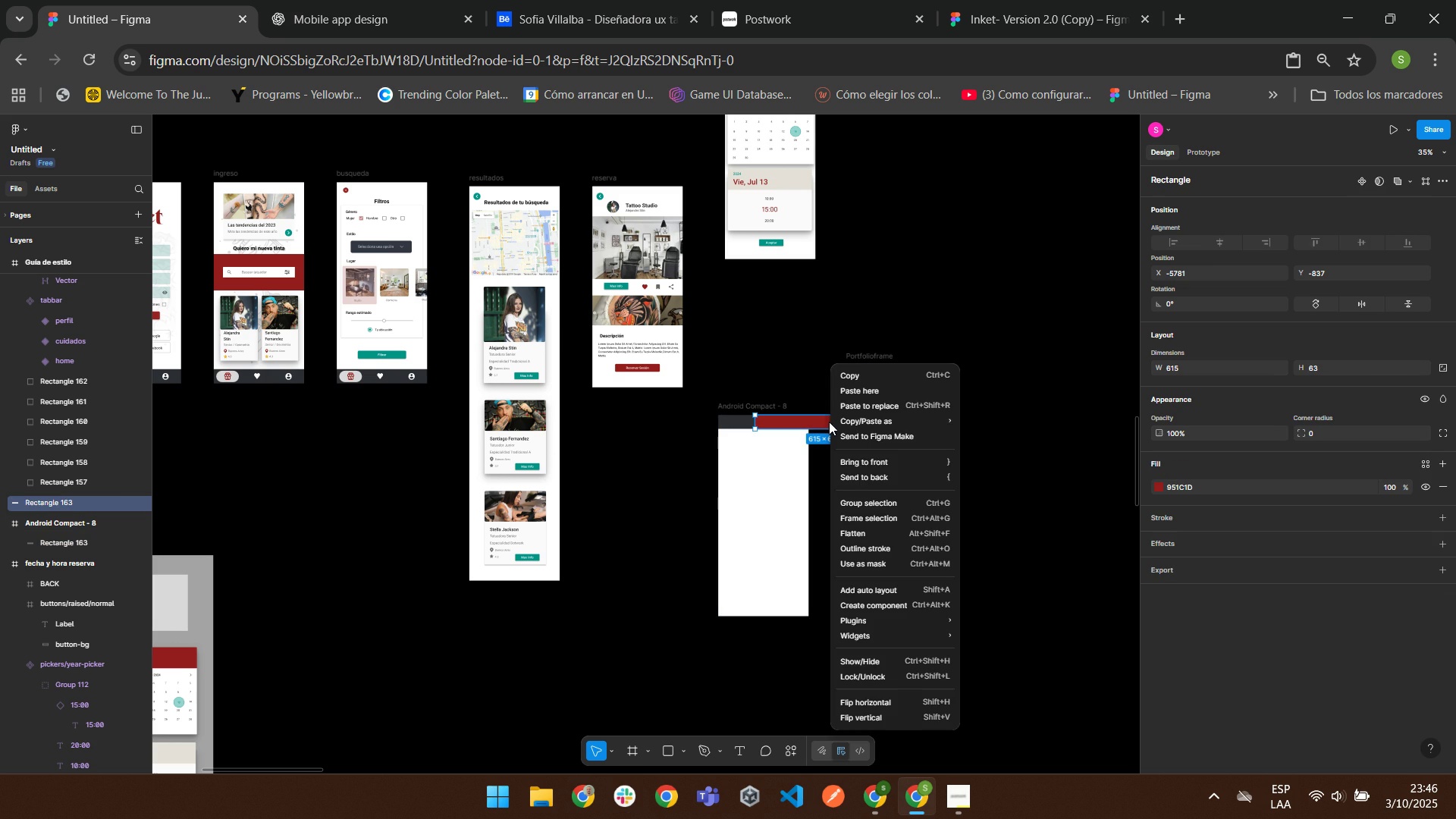 
right_click([829, 422])
 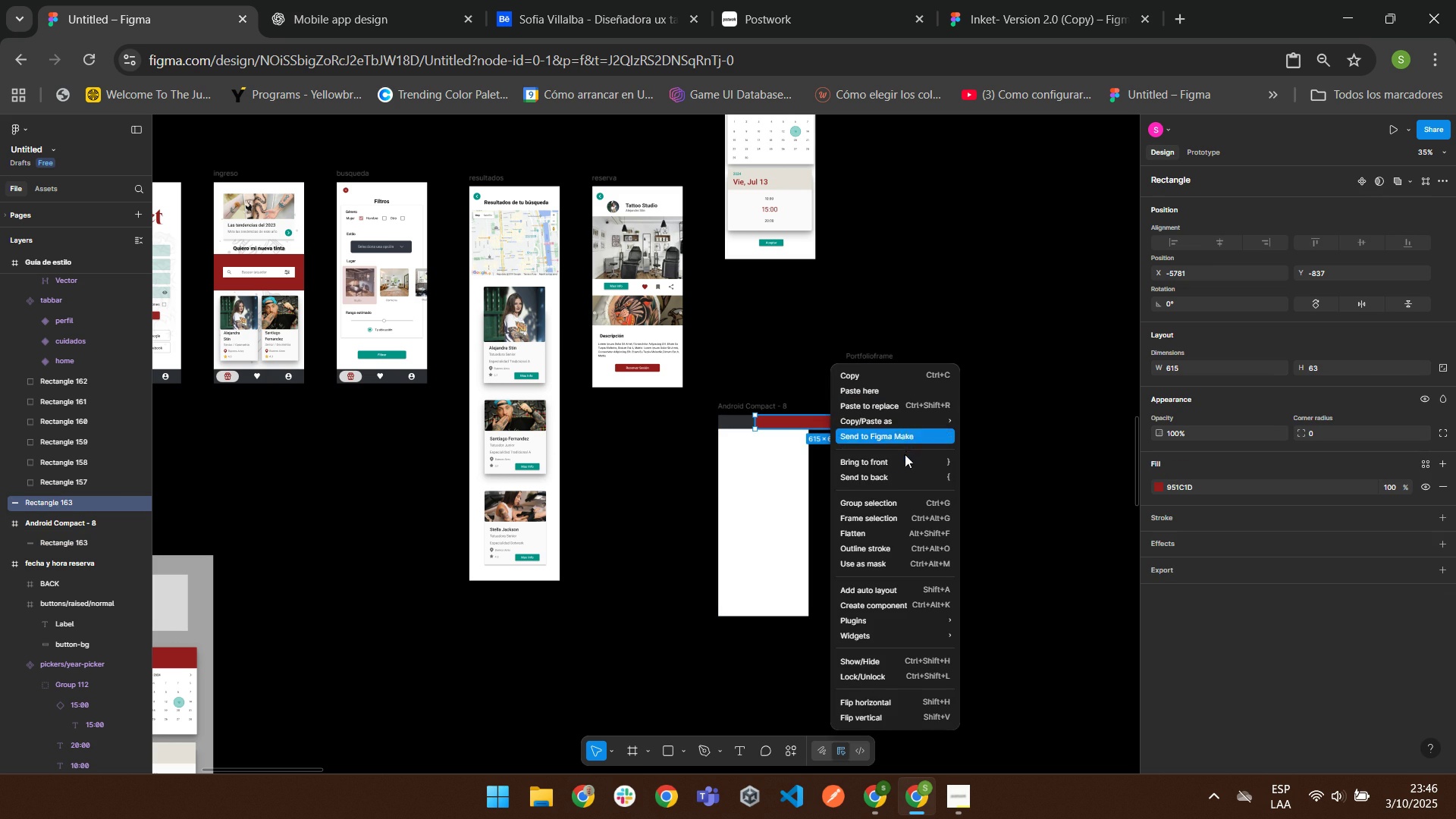 
left_click([893, 475])